 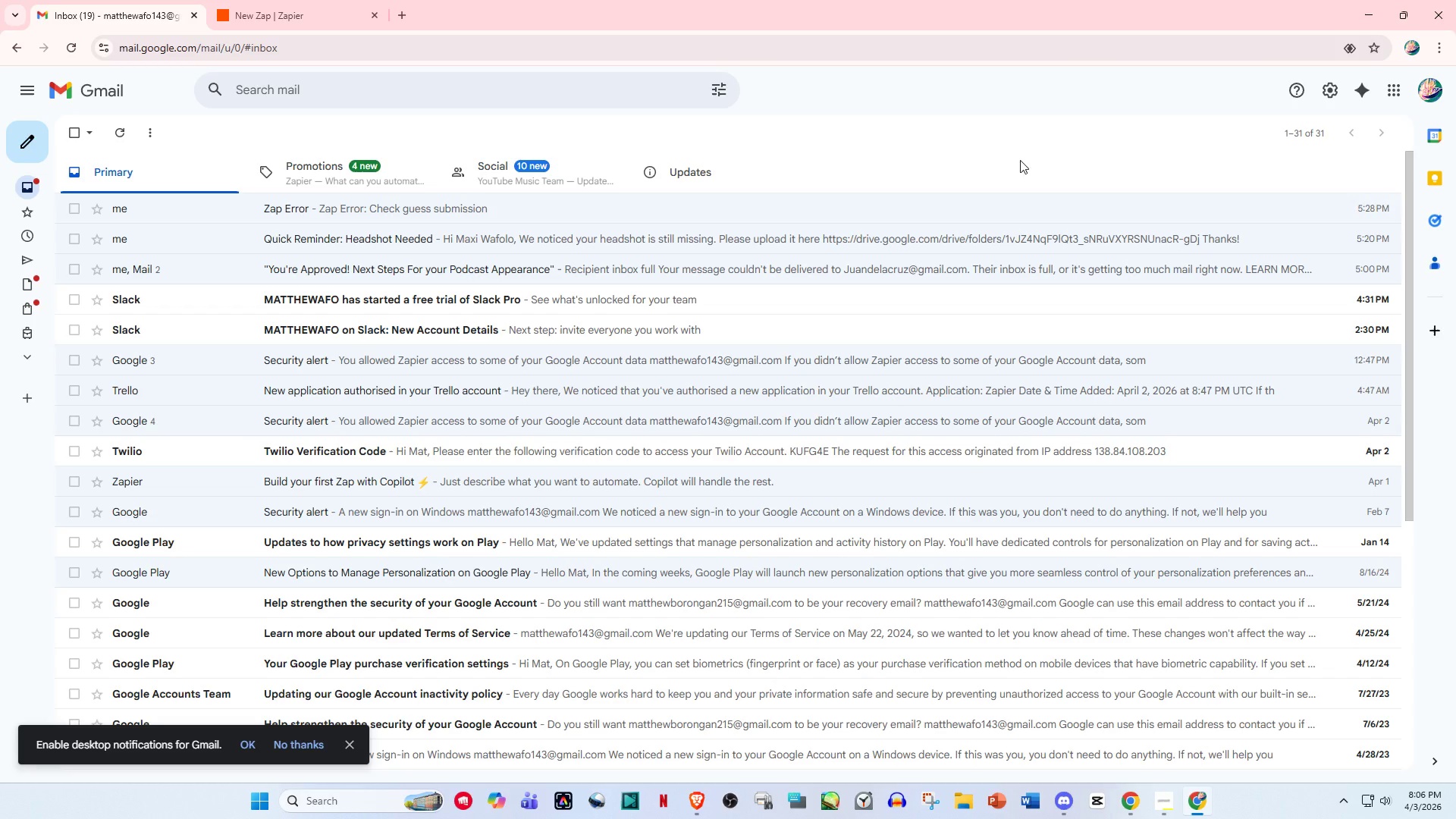 
left_click([1392, 93])
 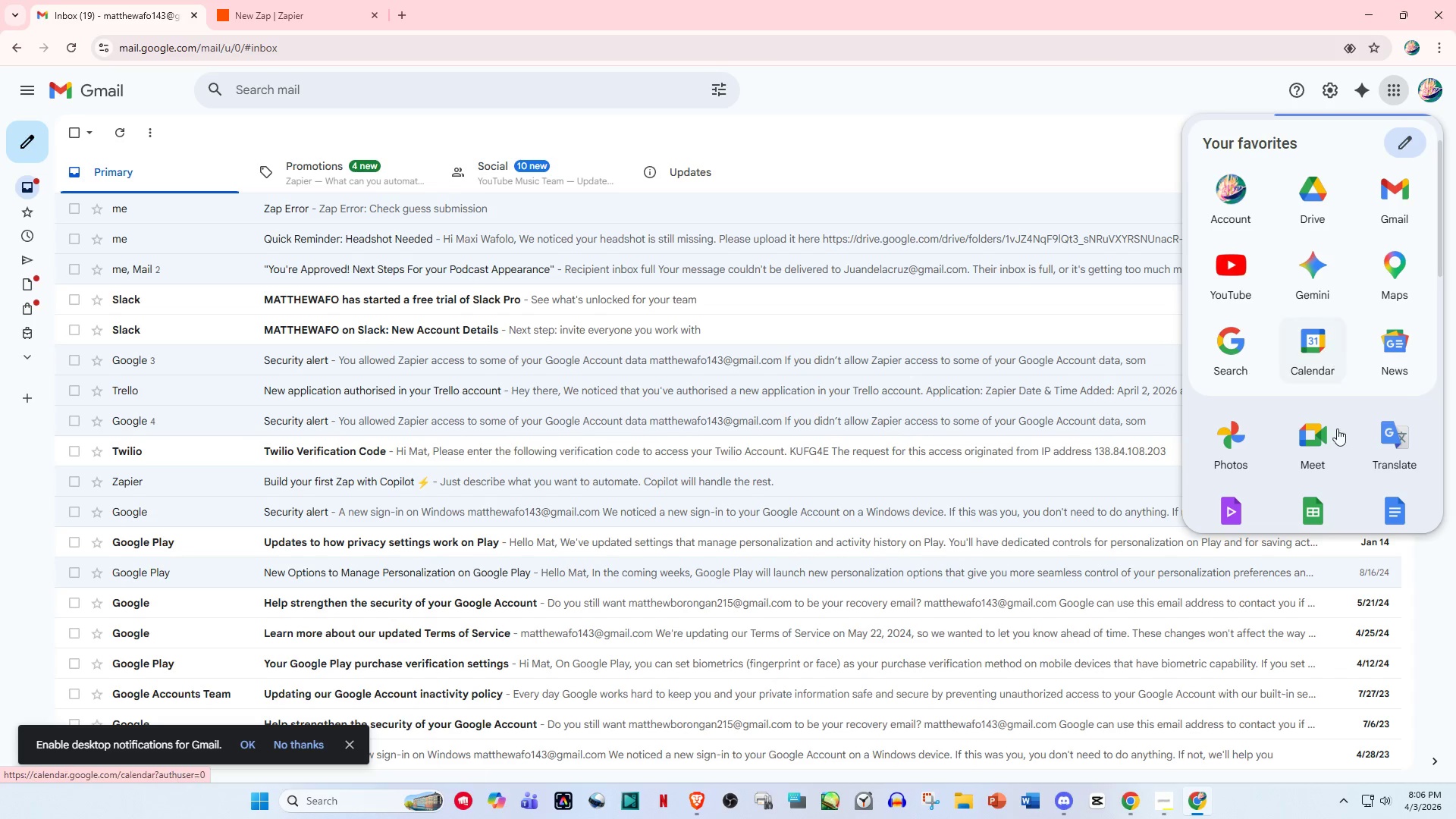 
scroll: coordinate [1335, 442], scroll_direction: down, amount: 2.0
 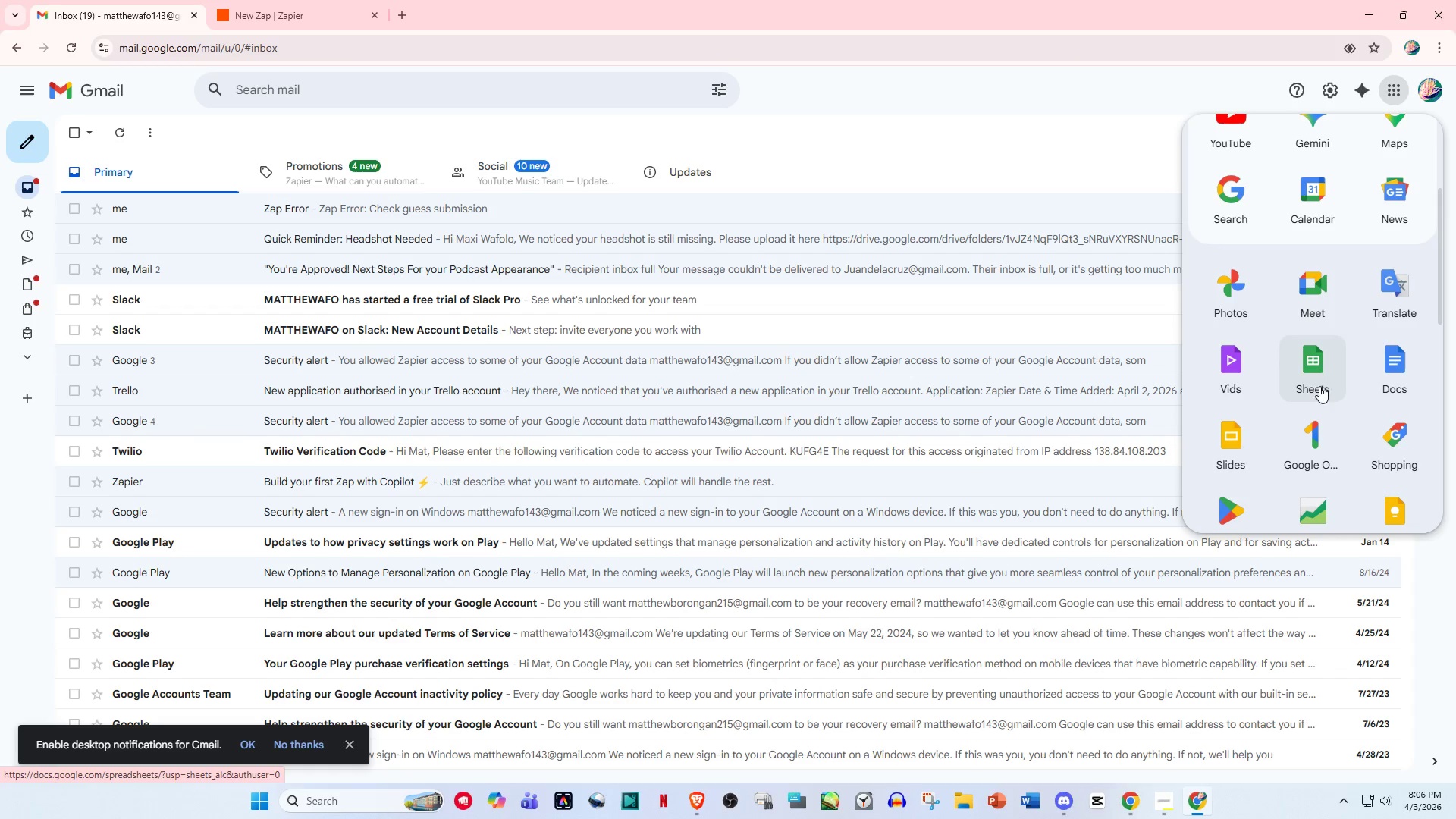 
left_click([1308, 362])
 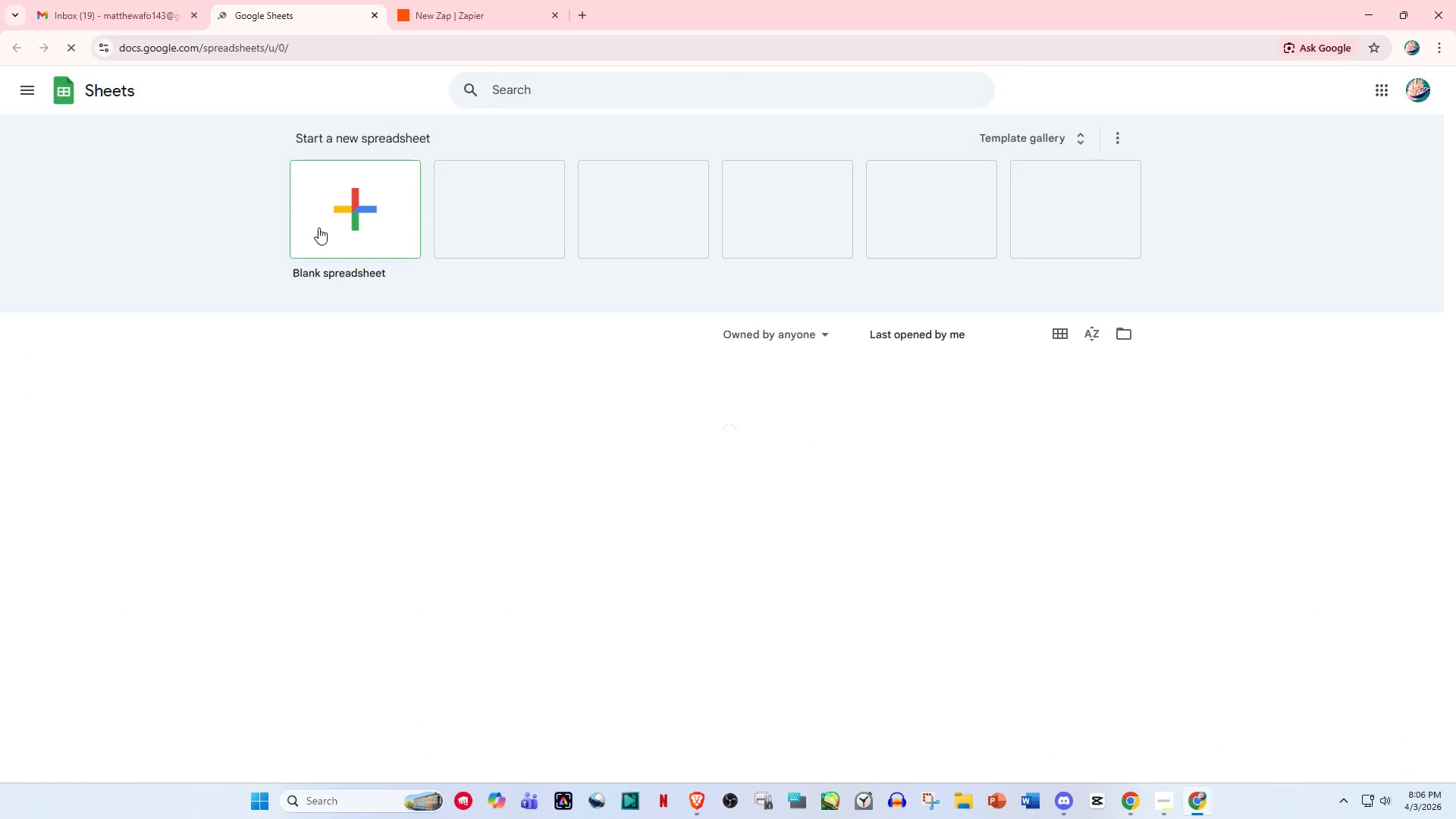 
left_click([328, 218])
 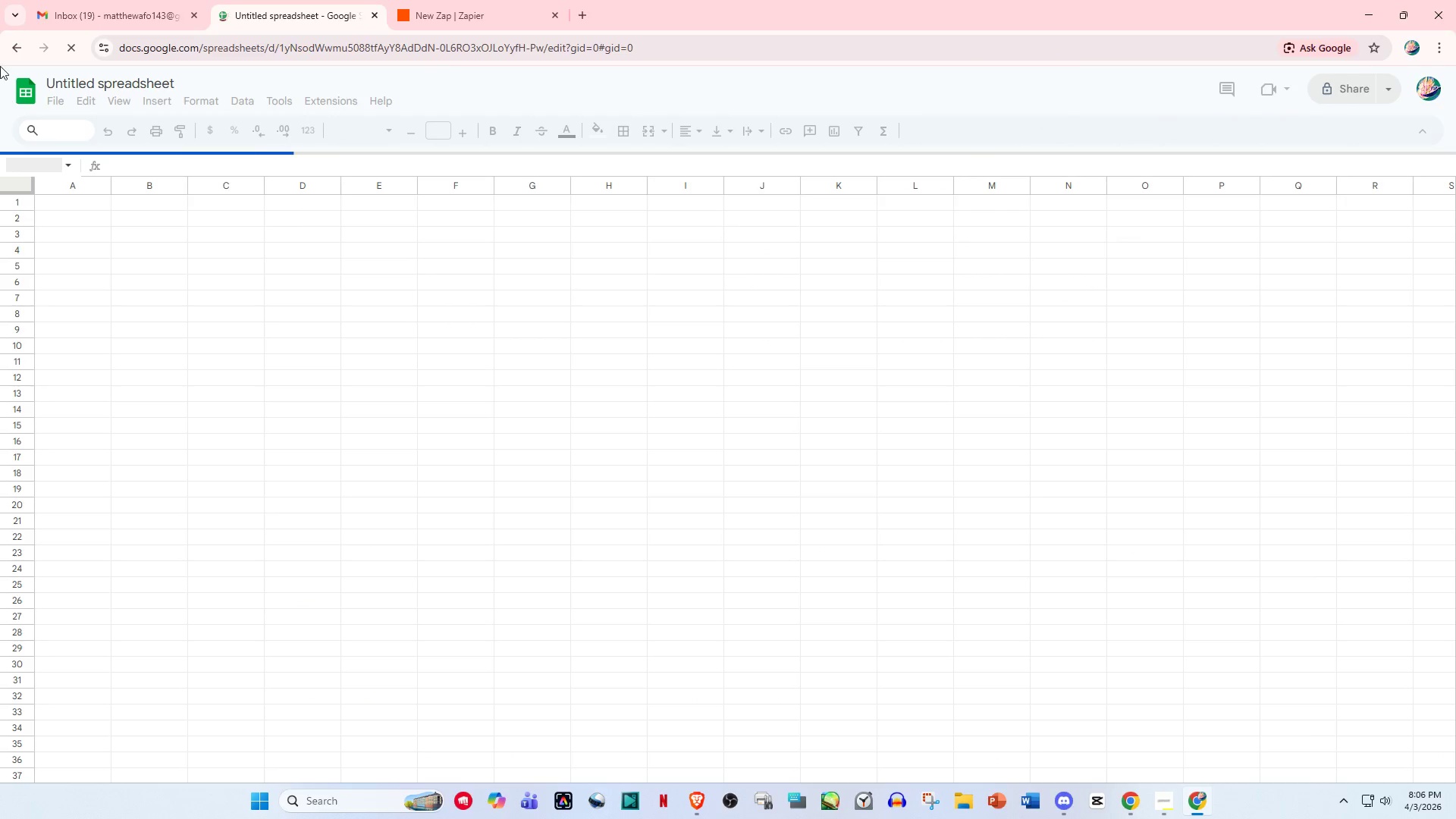 
left_click([93, 0])
 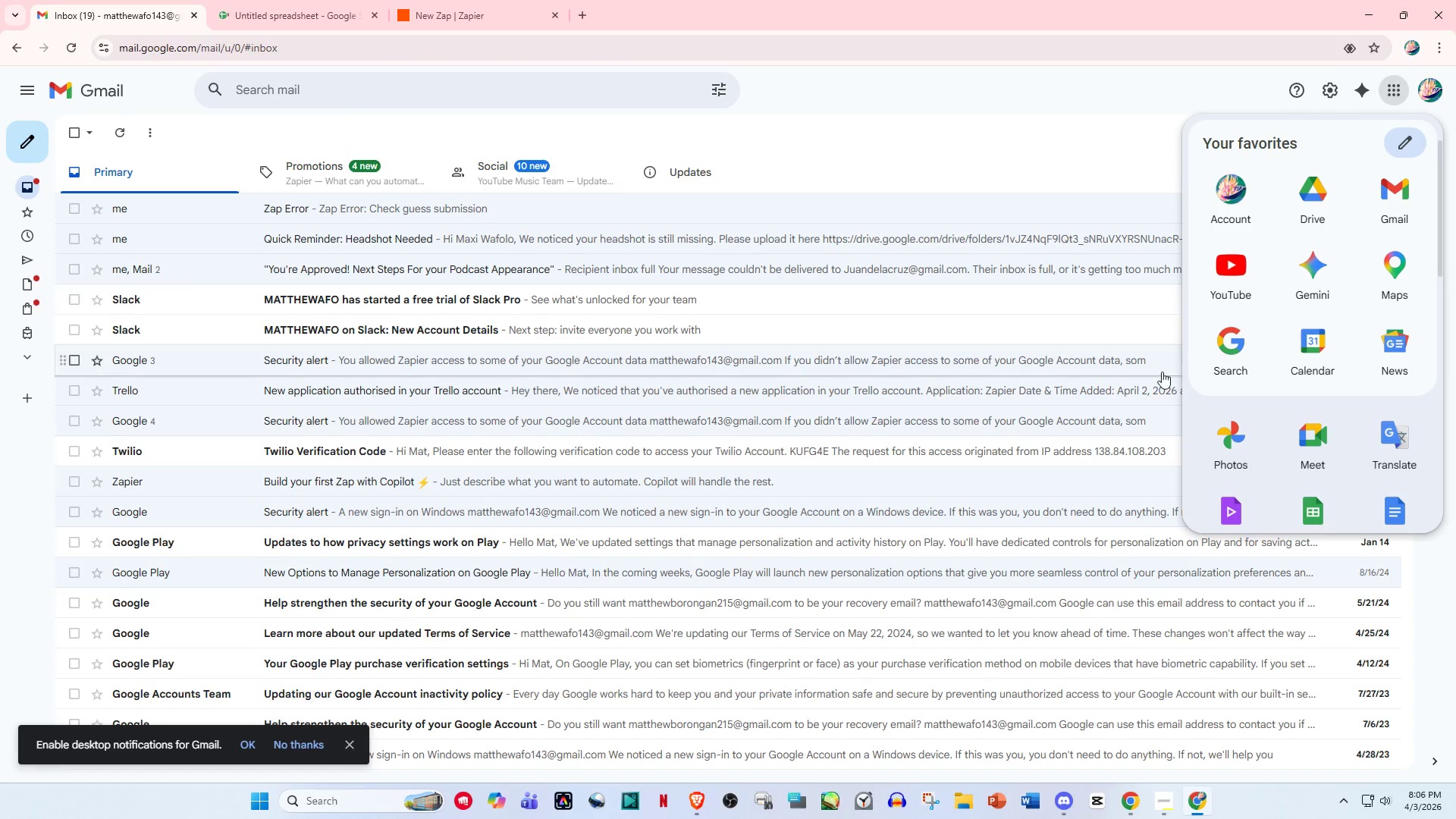 
scroll: coordinate [1287, 381], scroll_direction: down, amount: 7.0
 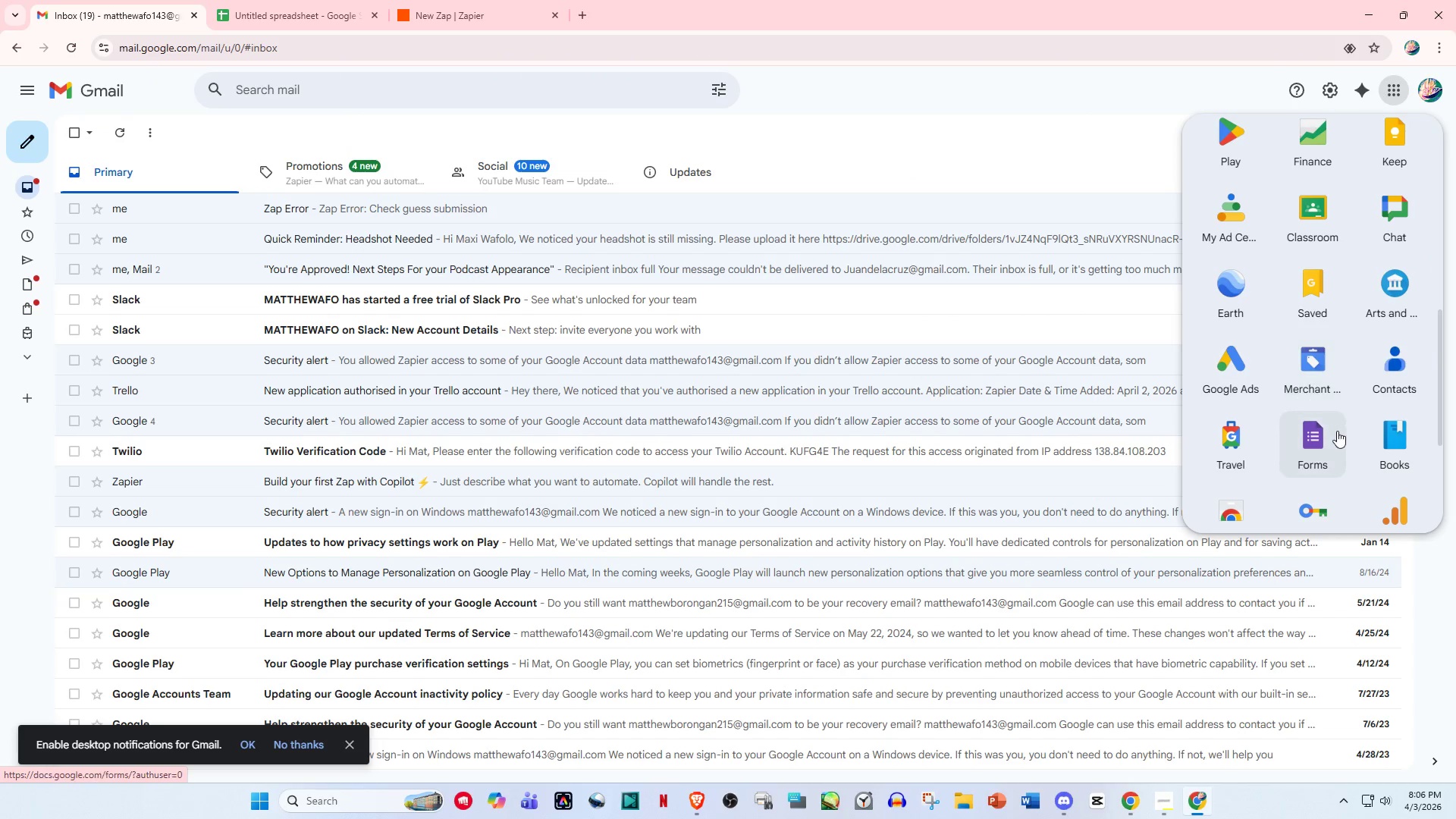 
left_click([1337, 432])
 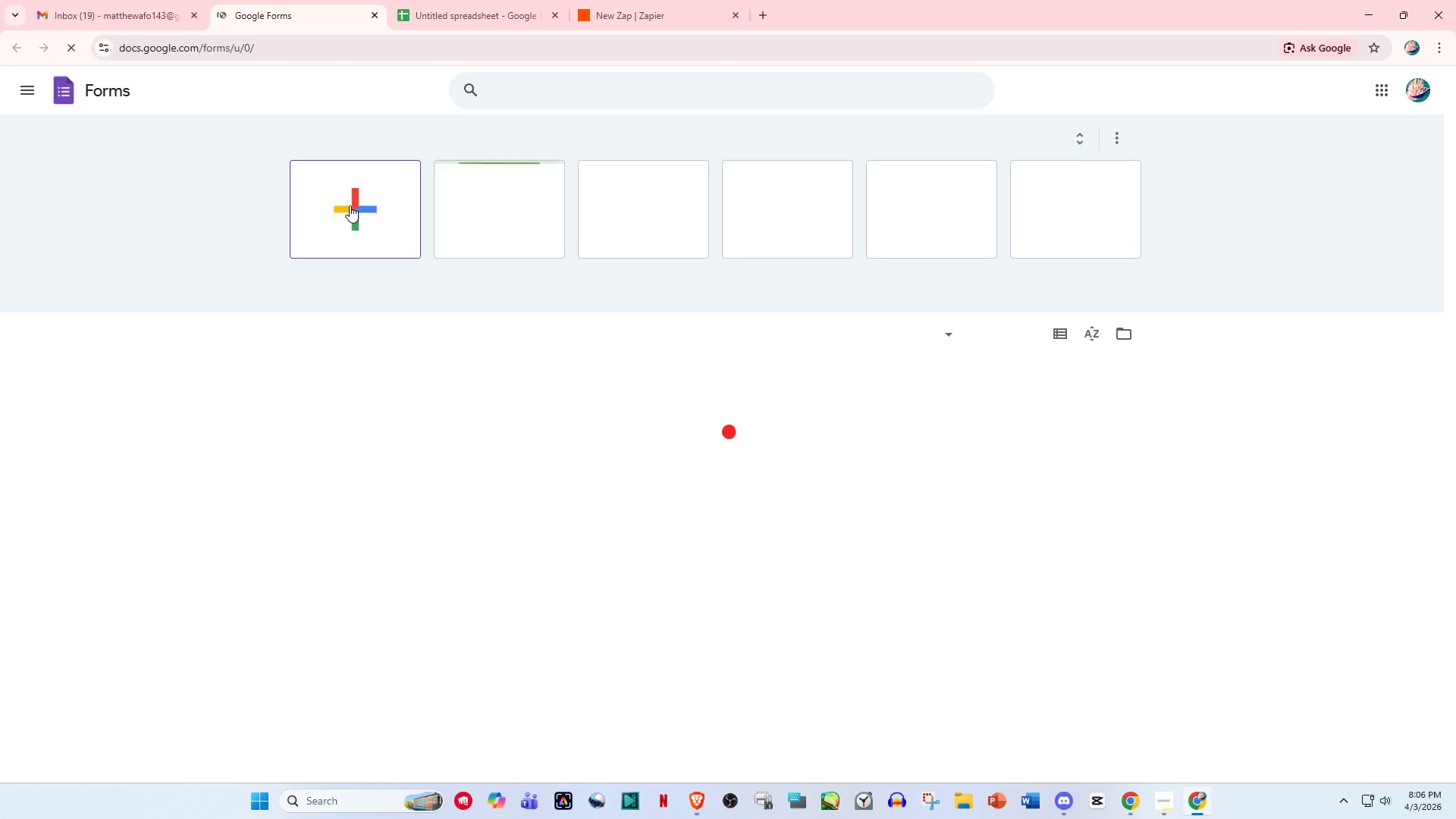 
left_click([358, 208])
 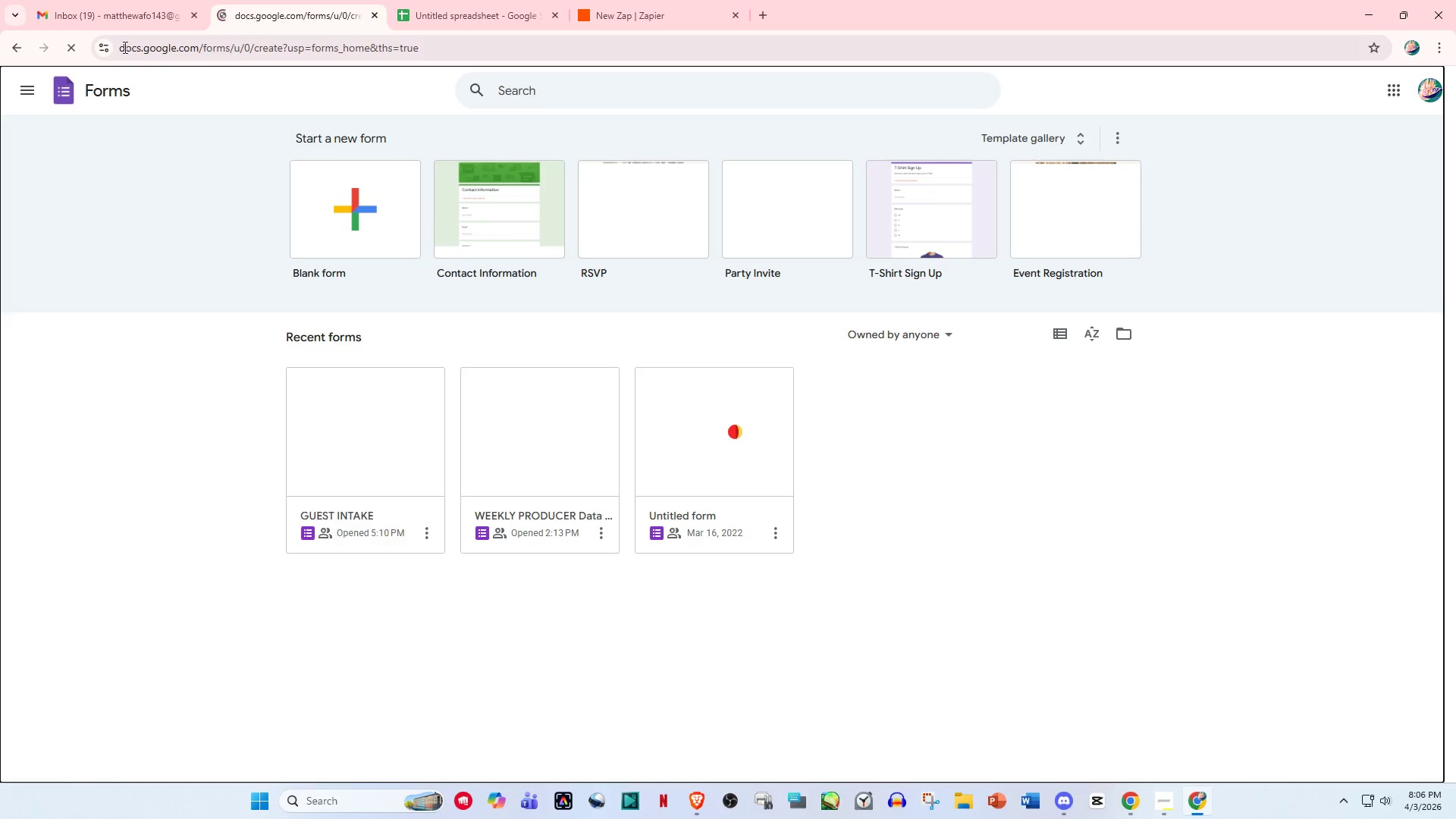 
left_click([118, 0])
 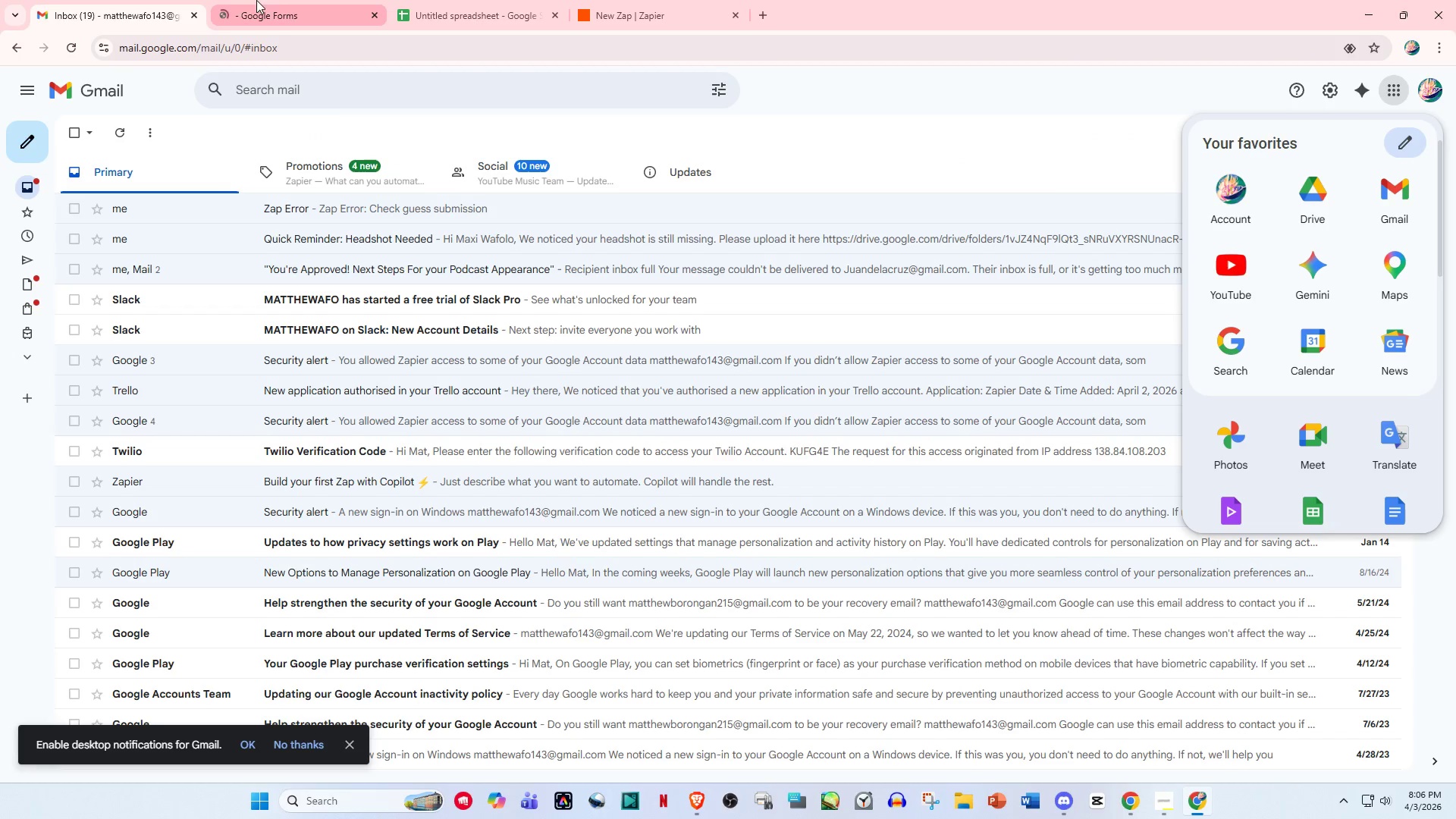 
left_click([275, 0])
 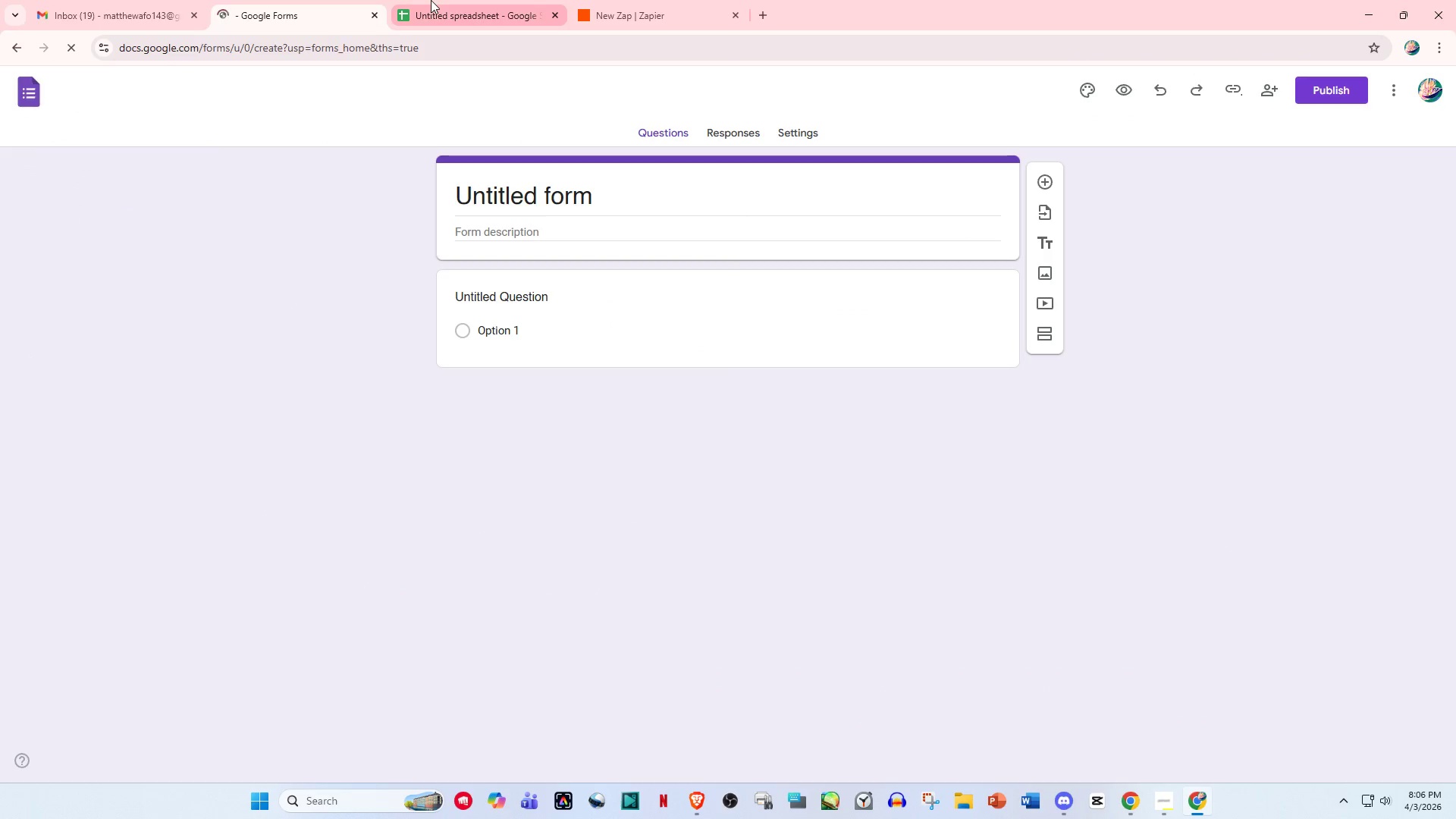 
wait(5.06)
 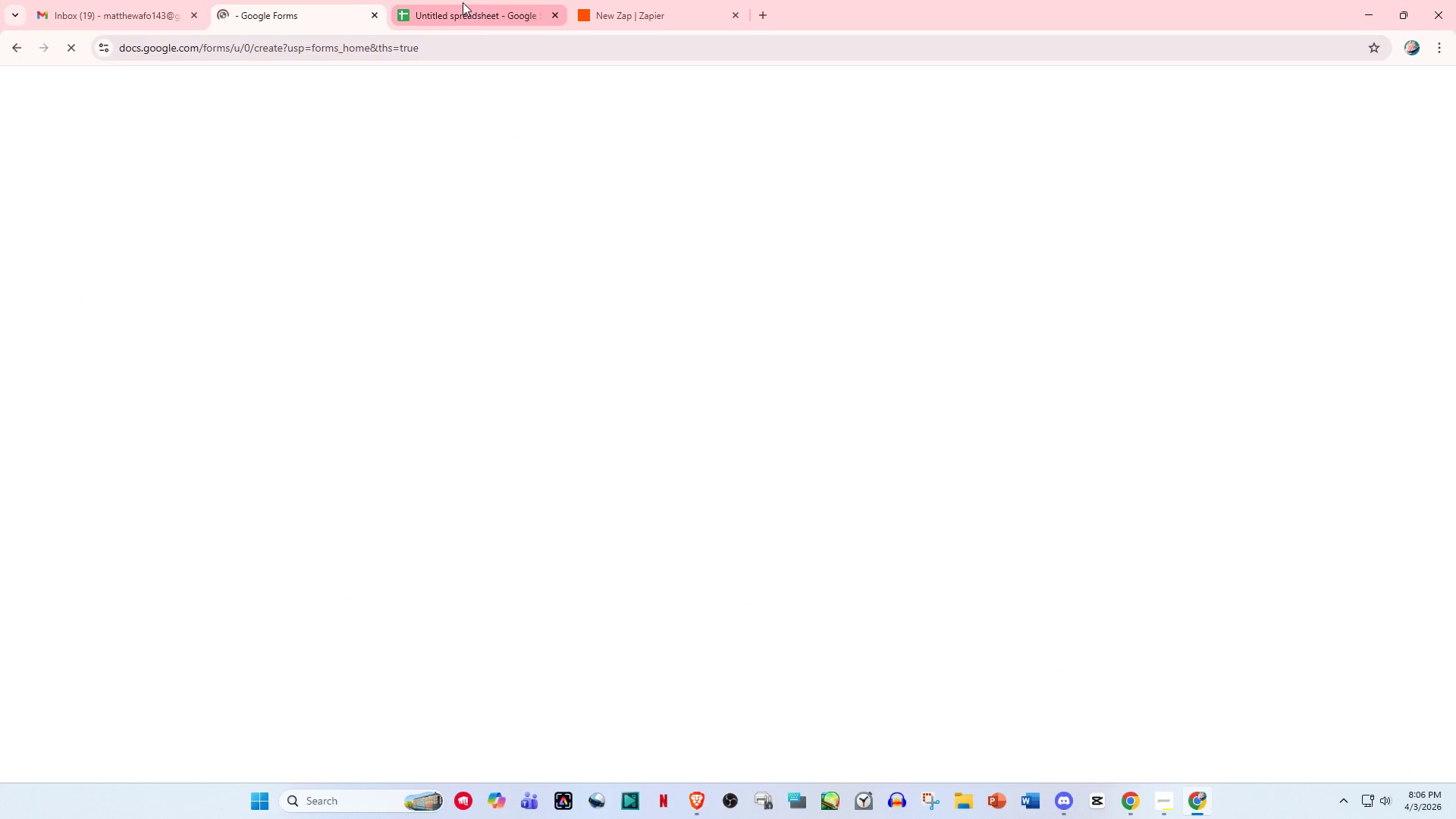 
left_click([319, 0])
 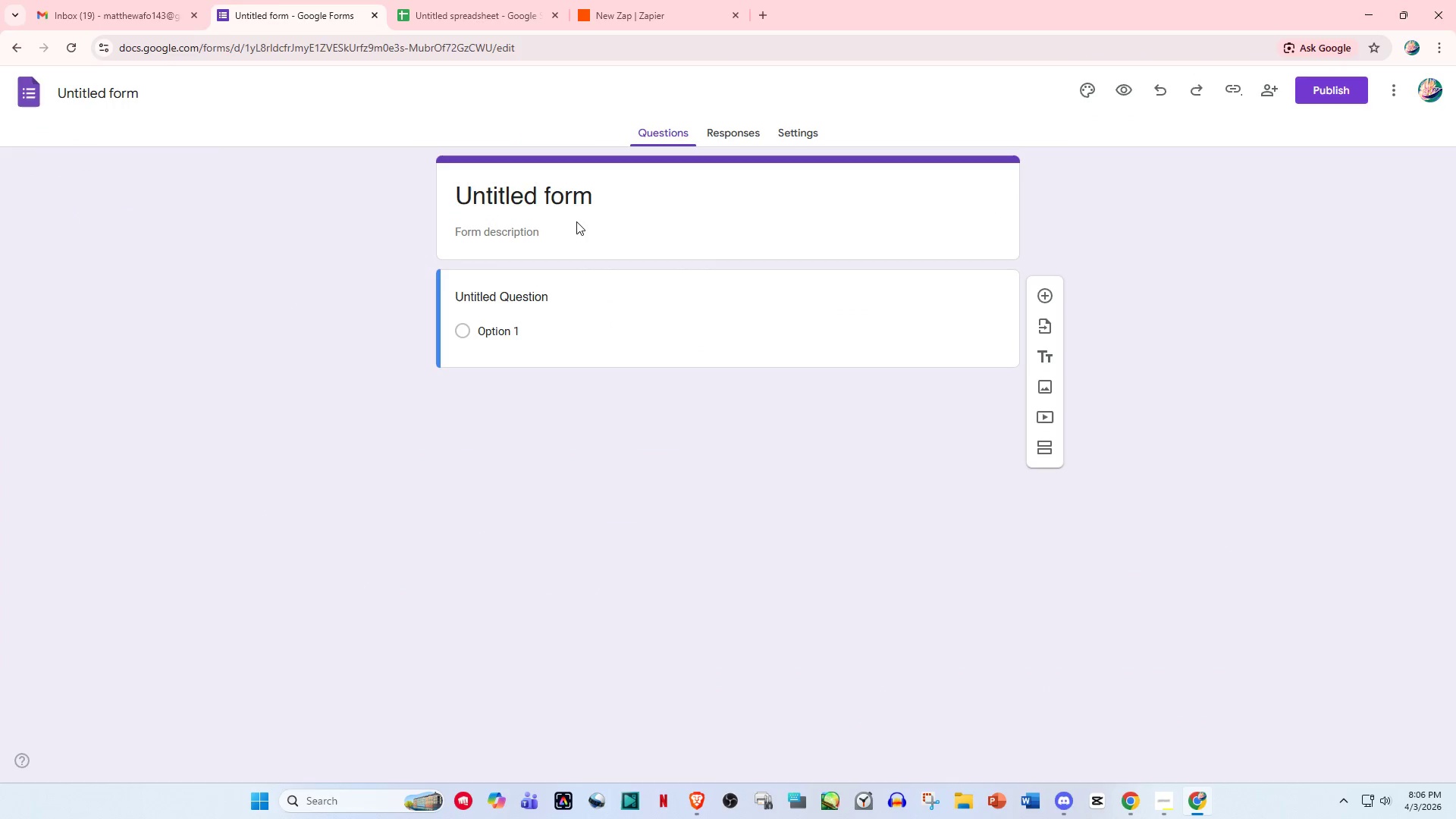 
left_click([591, 195])
 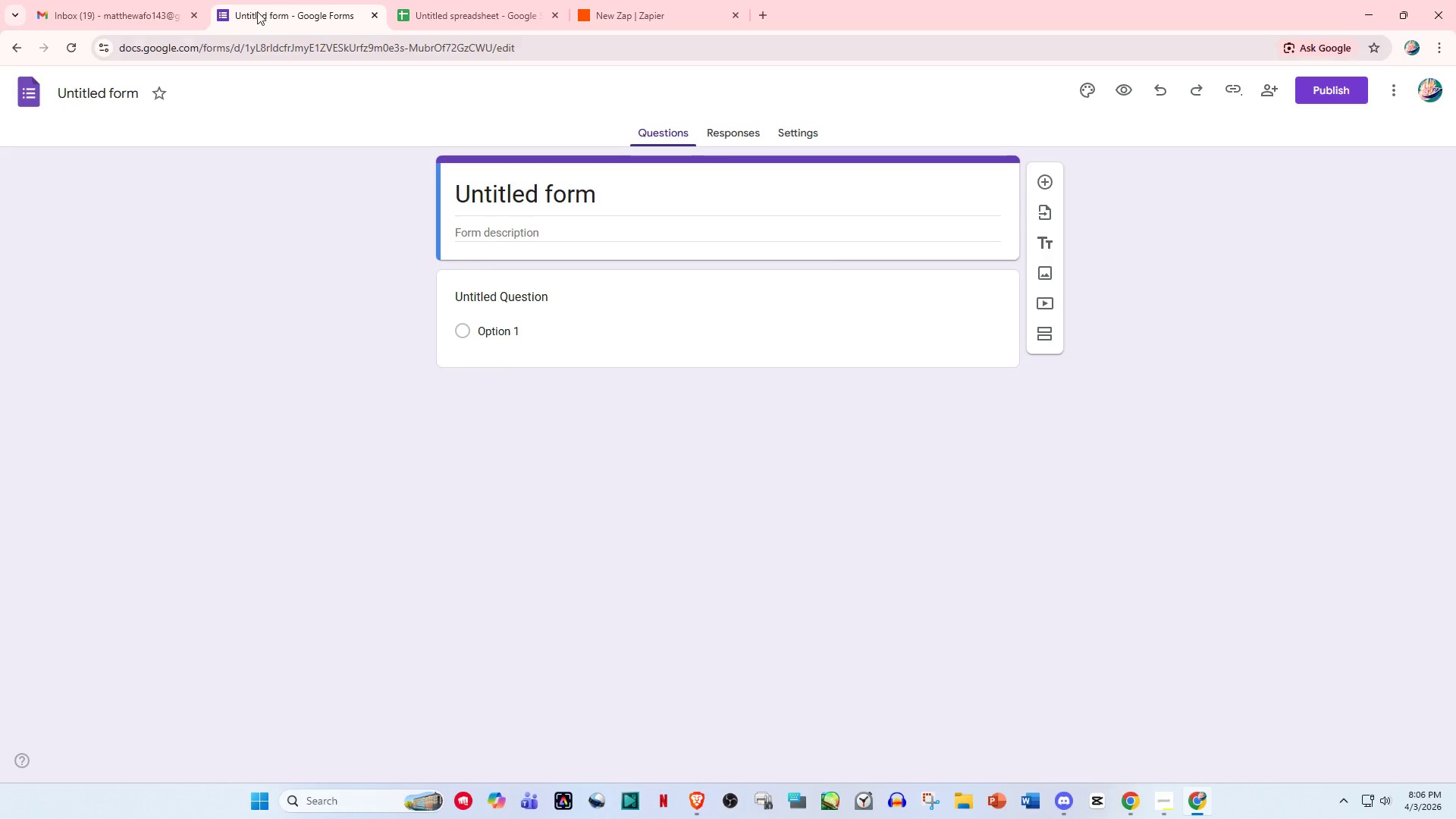 
left_click([159, 0])
 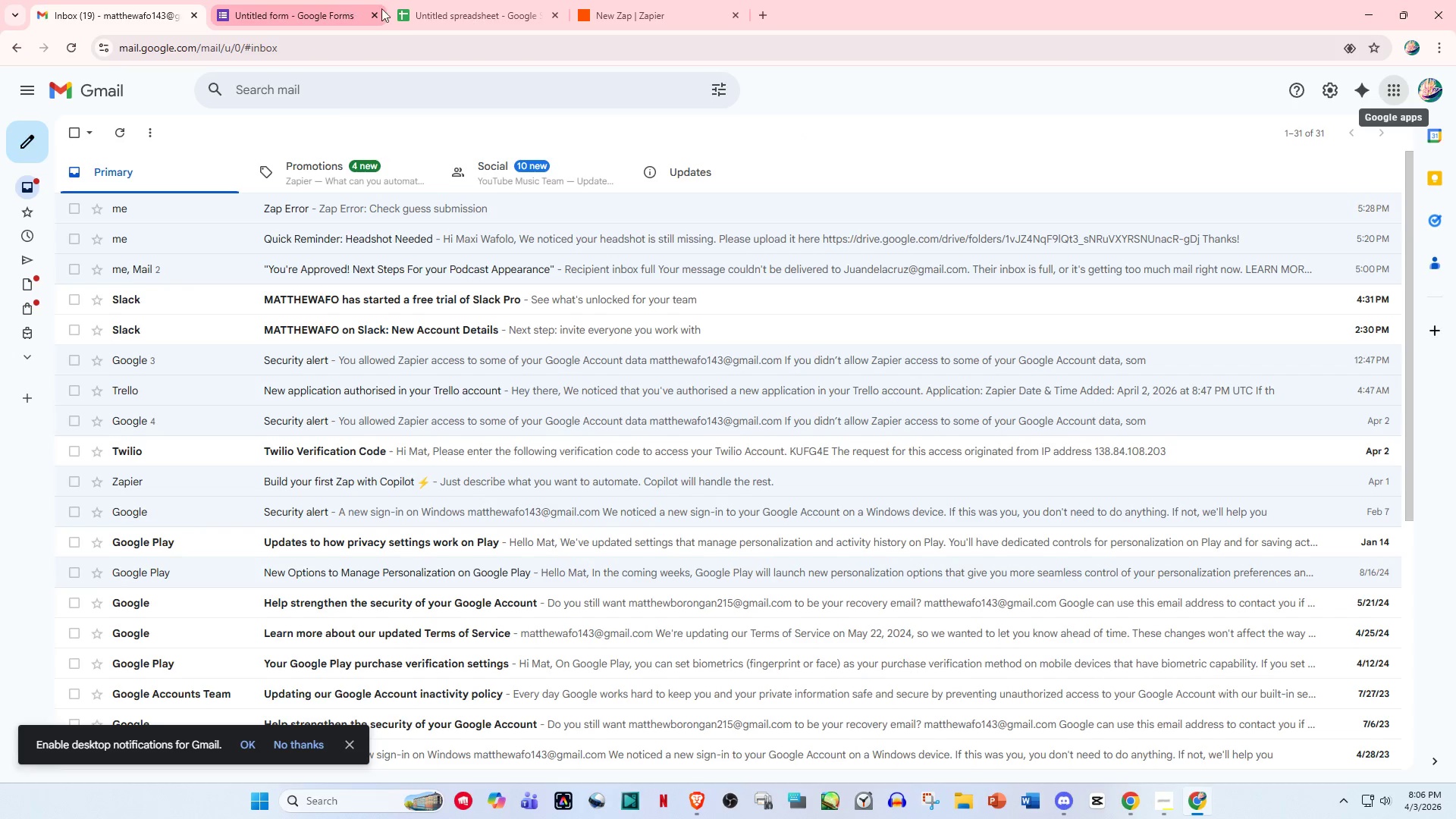 
left_click([334, 0])
 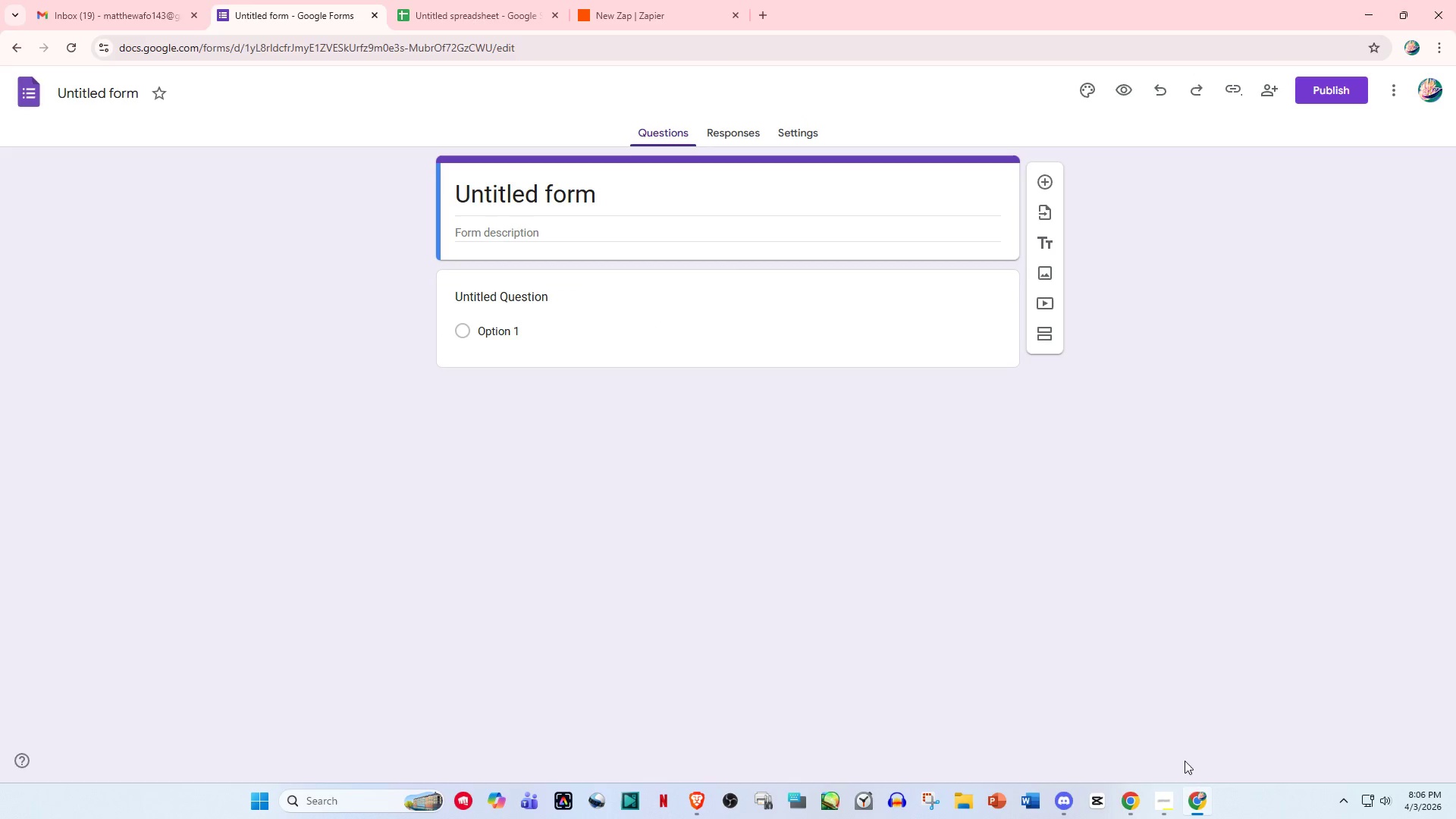 
left_click([1169, 792])